 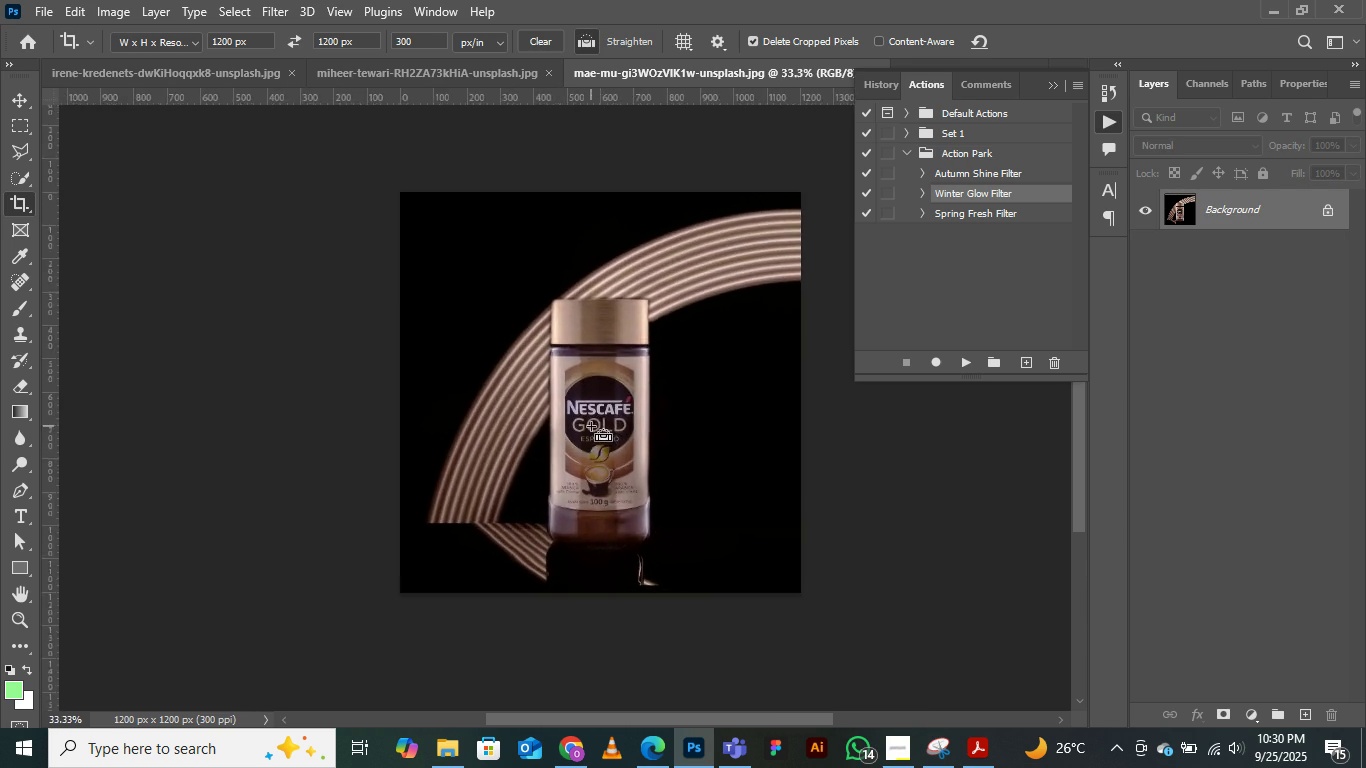 
key(Control+Equal)
 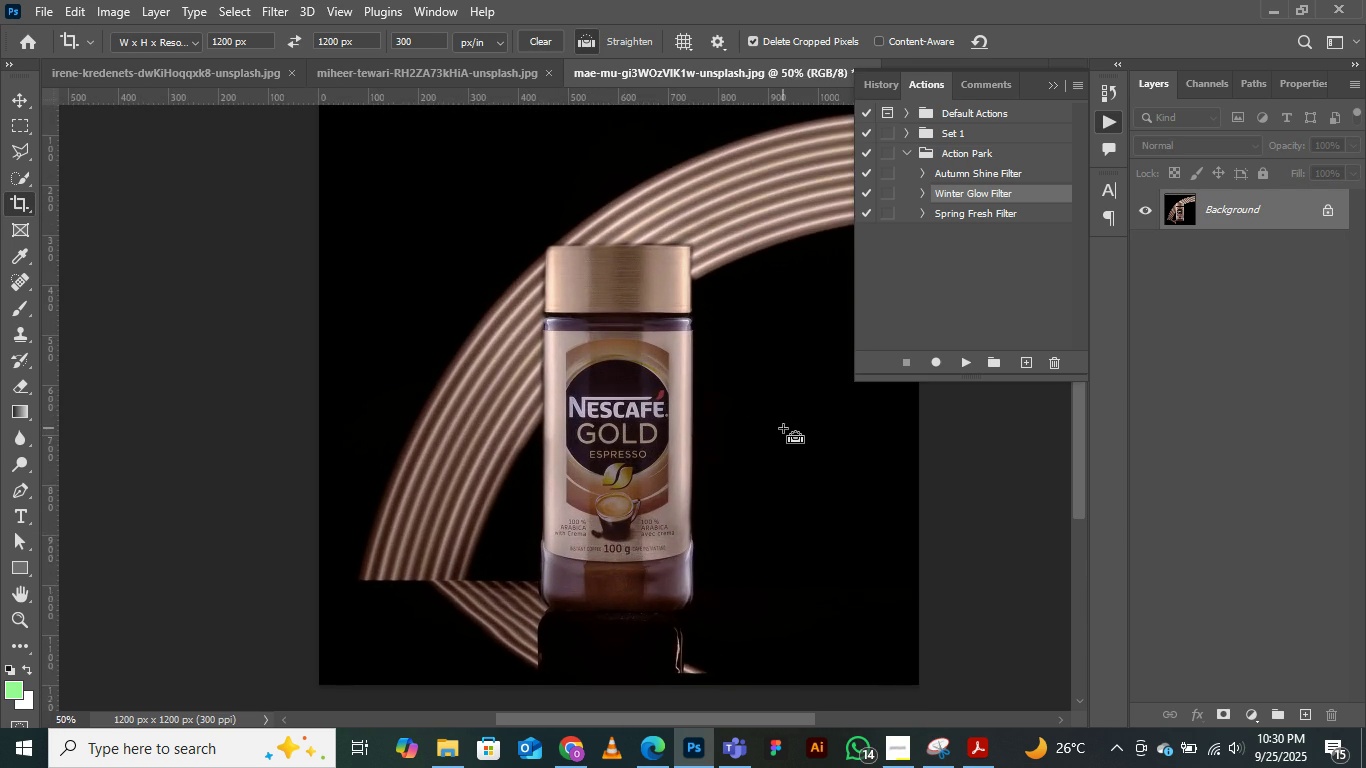 
key(Control+Equal)
 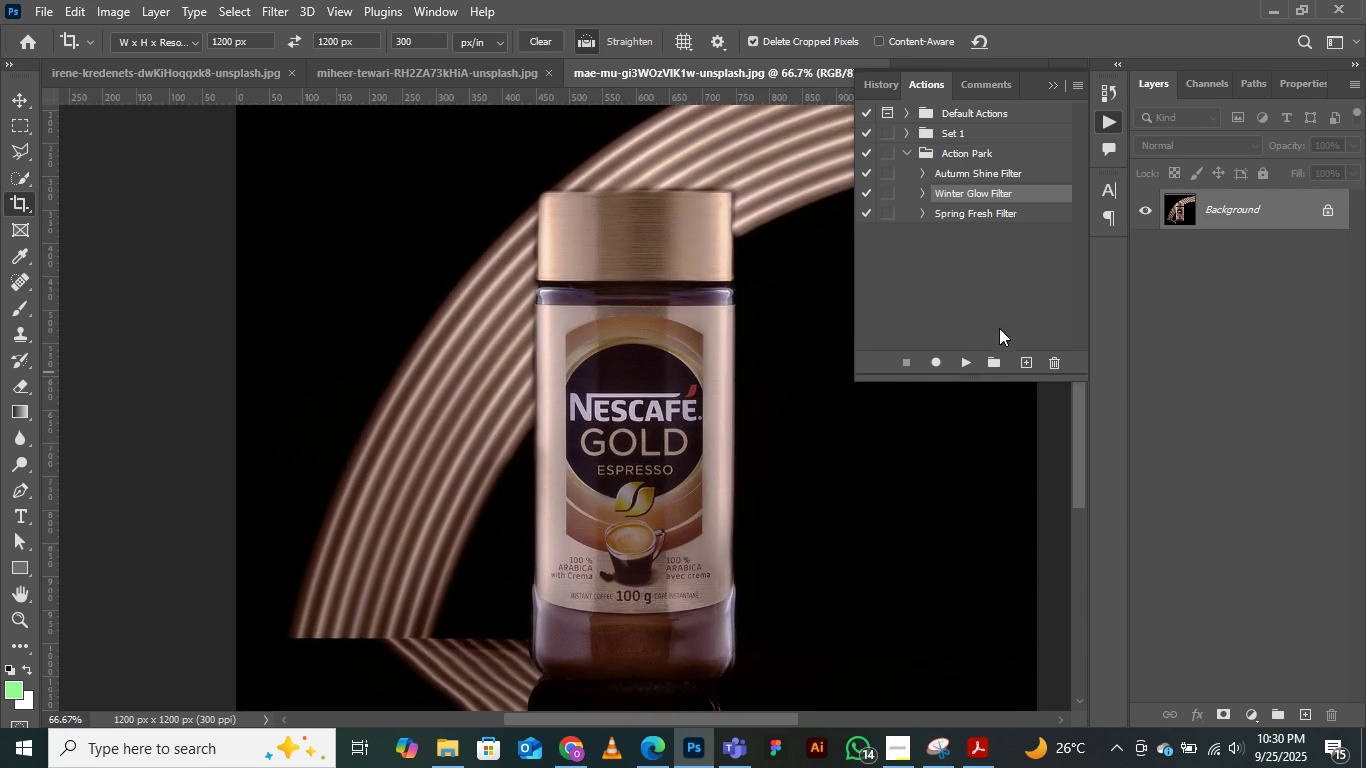 
key(Control+Minus)
 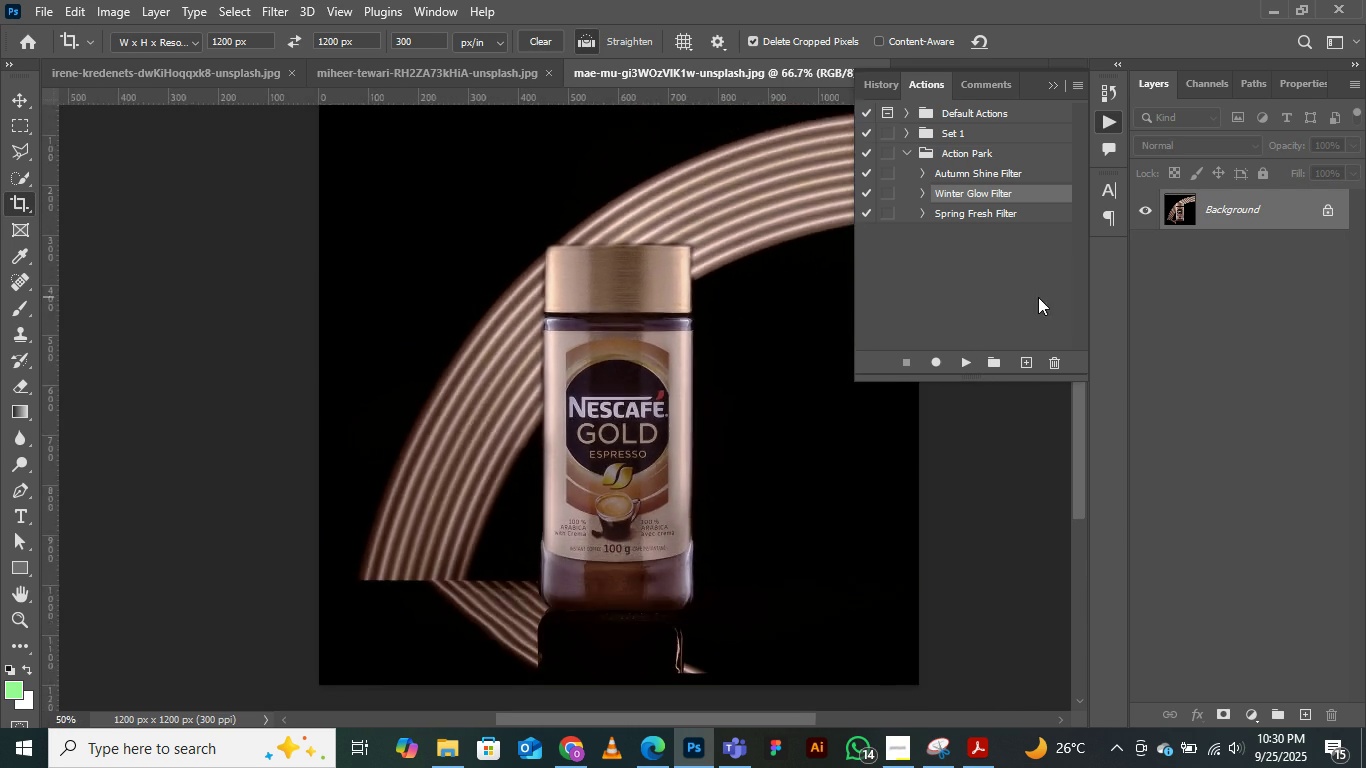 
key(Control+Minus)
 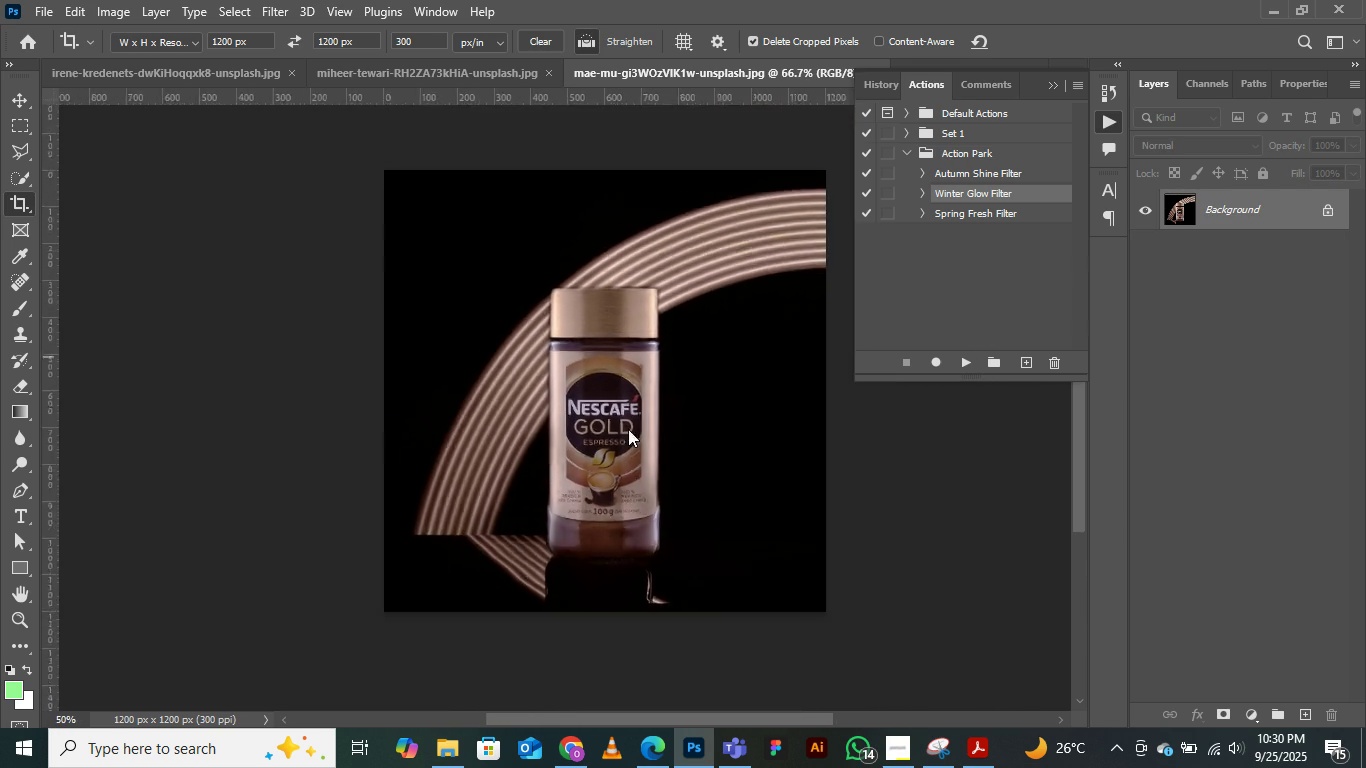 
key(Control+Minus)
 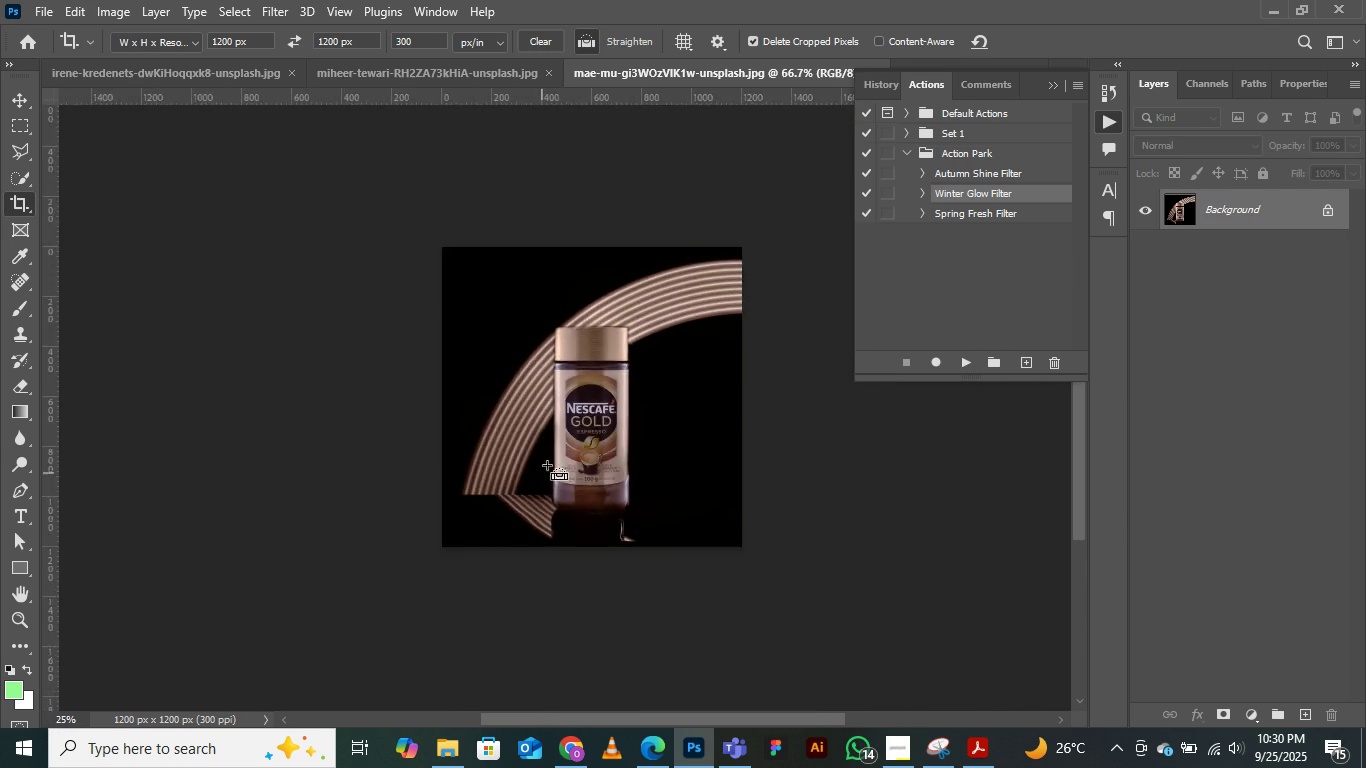 
key(Control+Equal)
 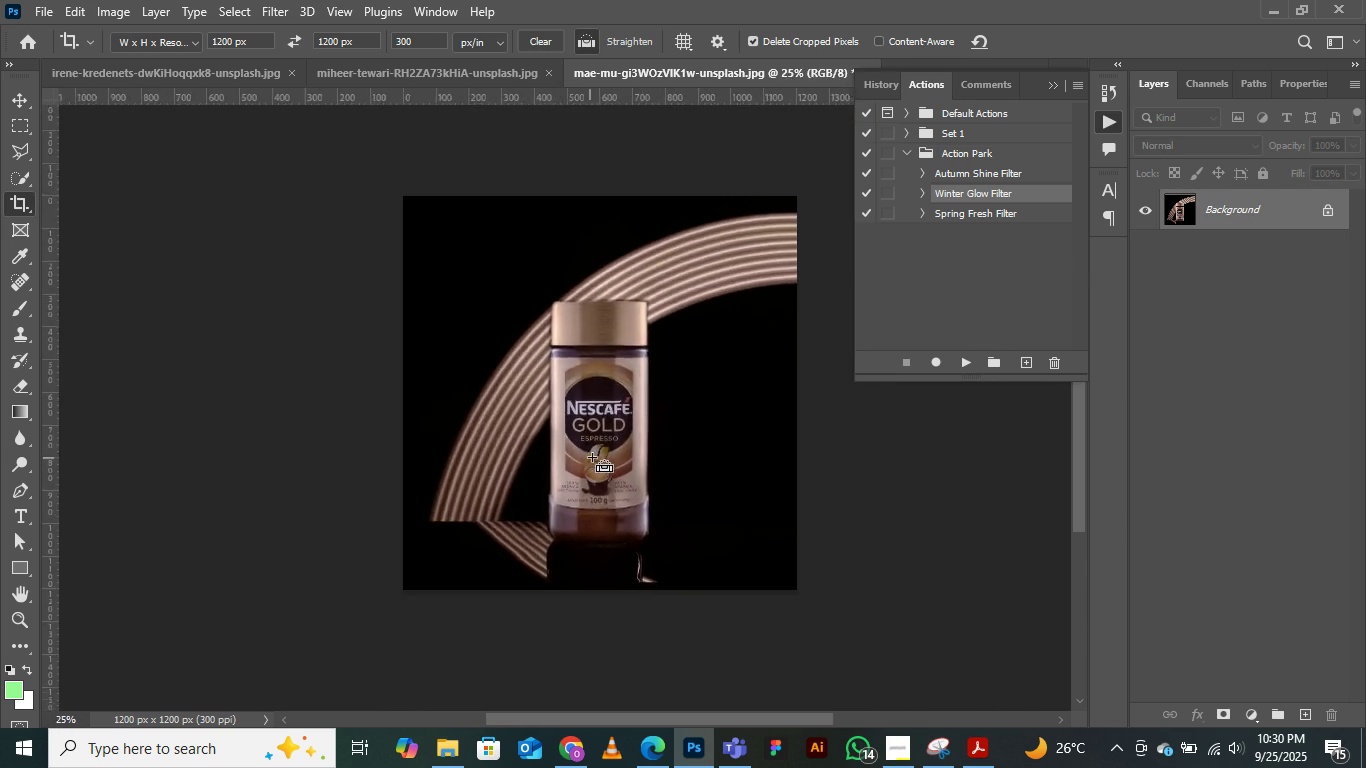 
key(Control+Equal)
 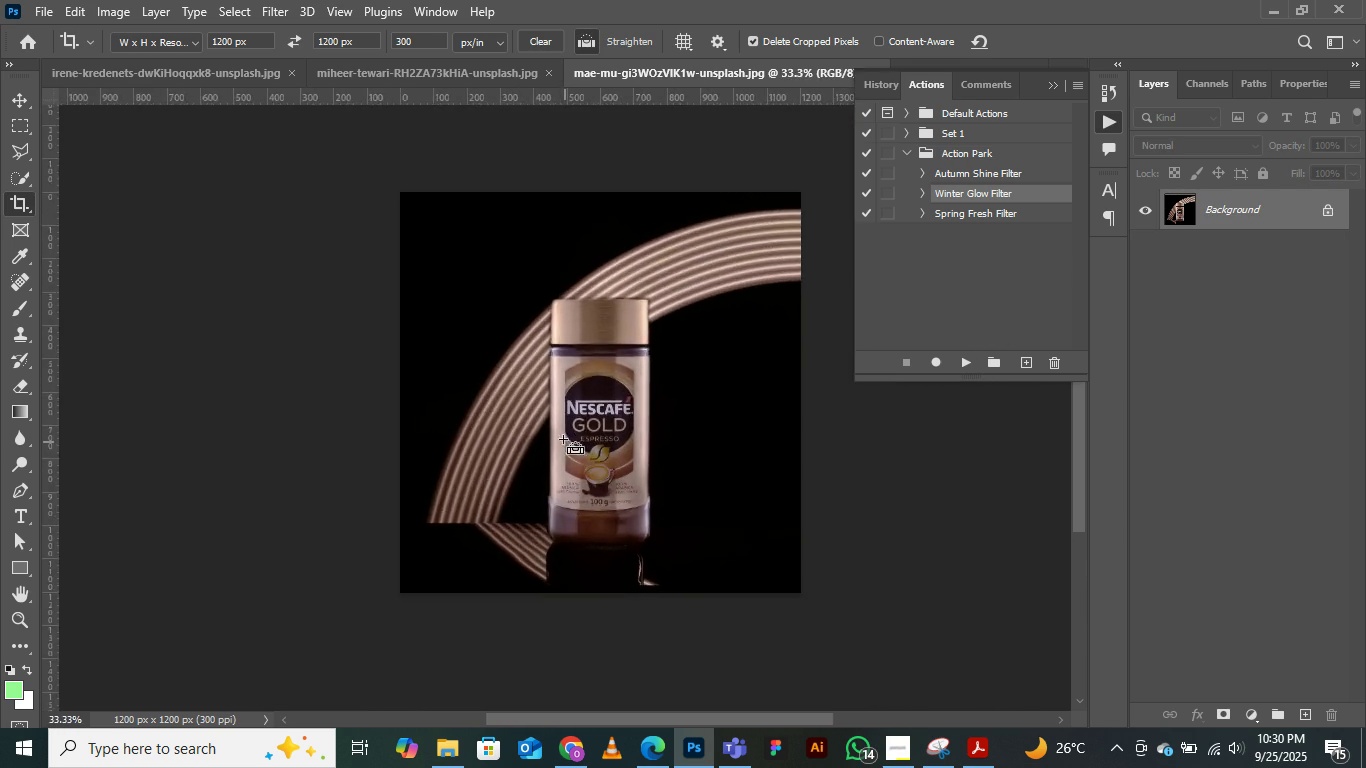 
key(Control+Equal)
 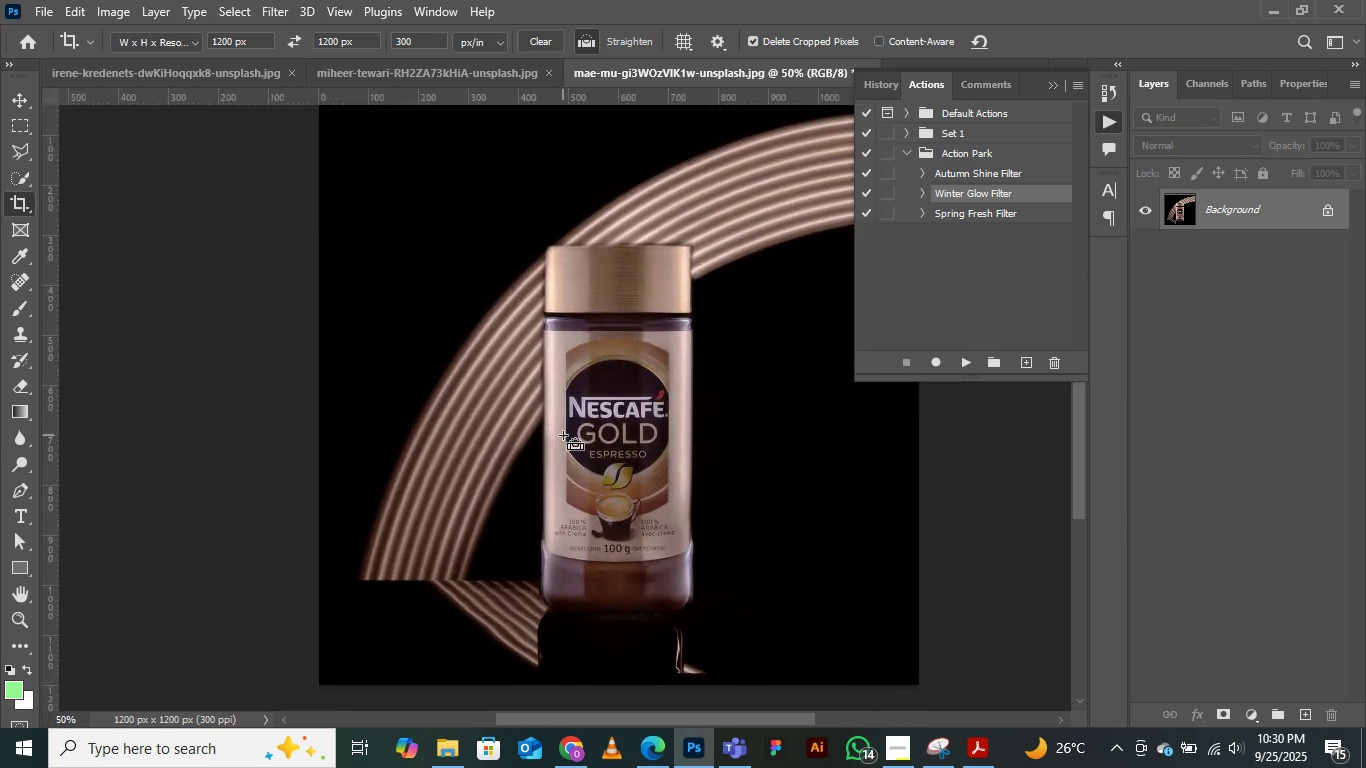 
key(Control+Minus)
 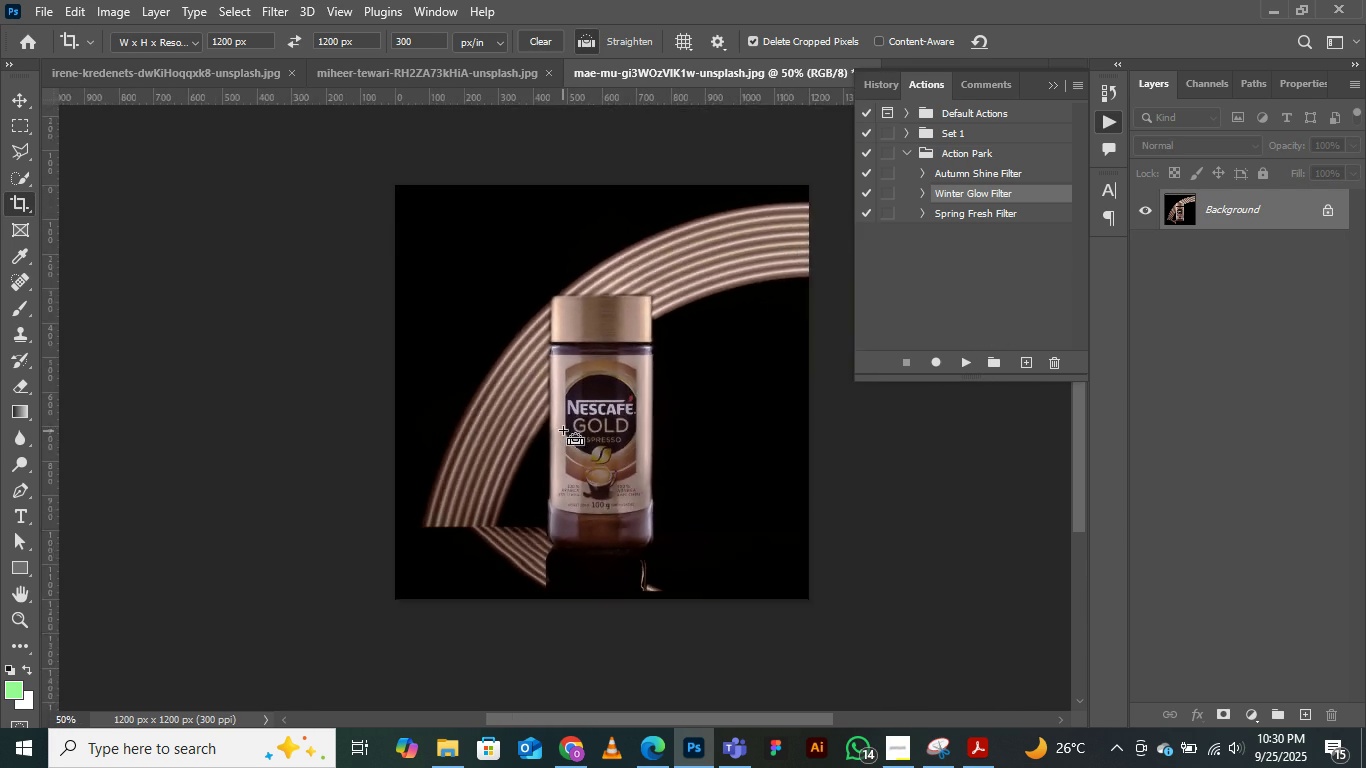 
key(Control+Minus)
 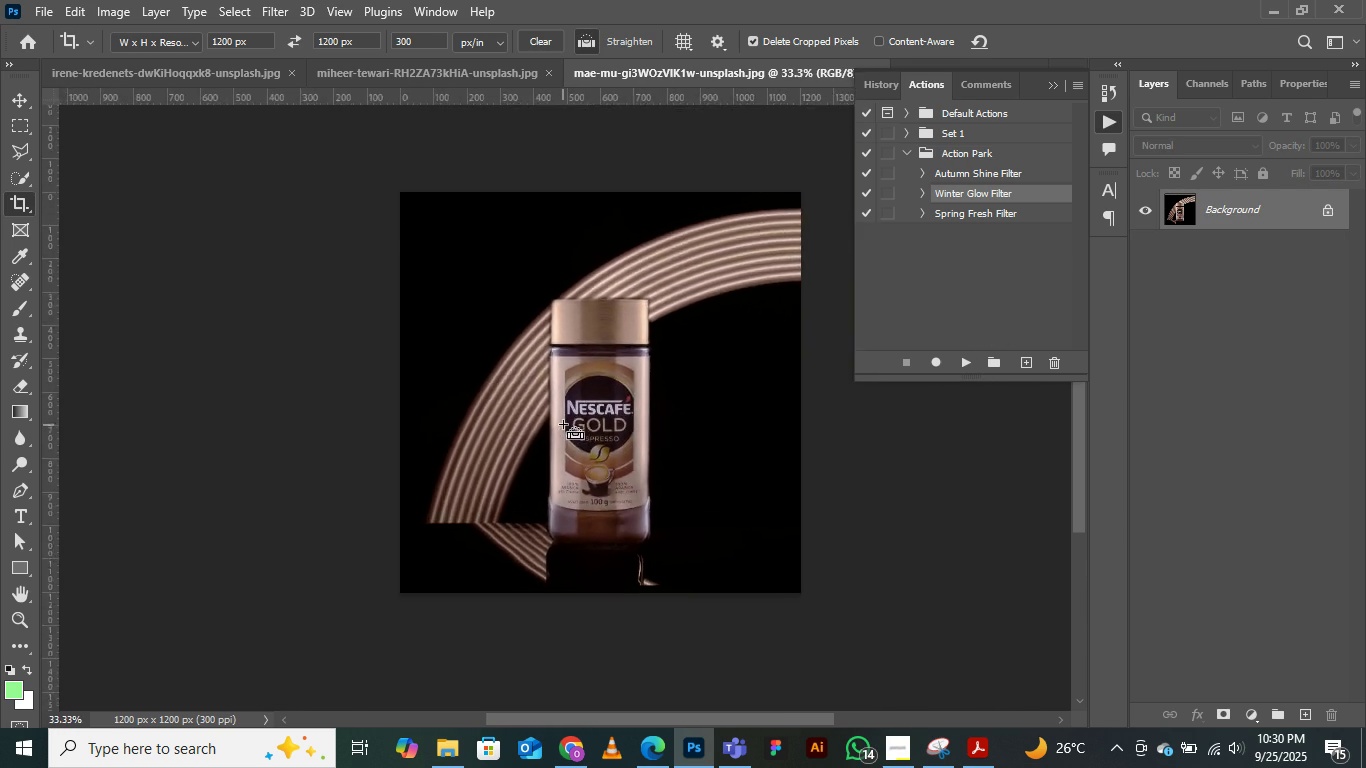 
key(Control+Minus)
 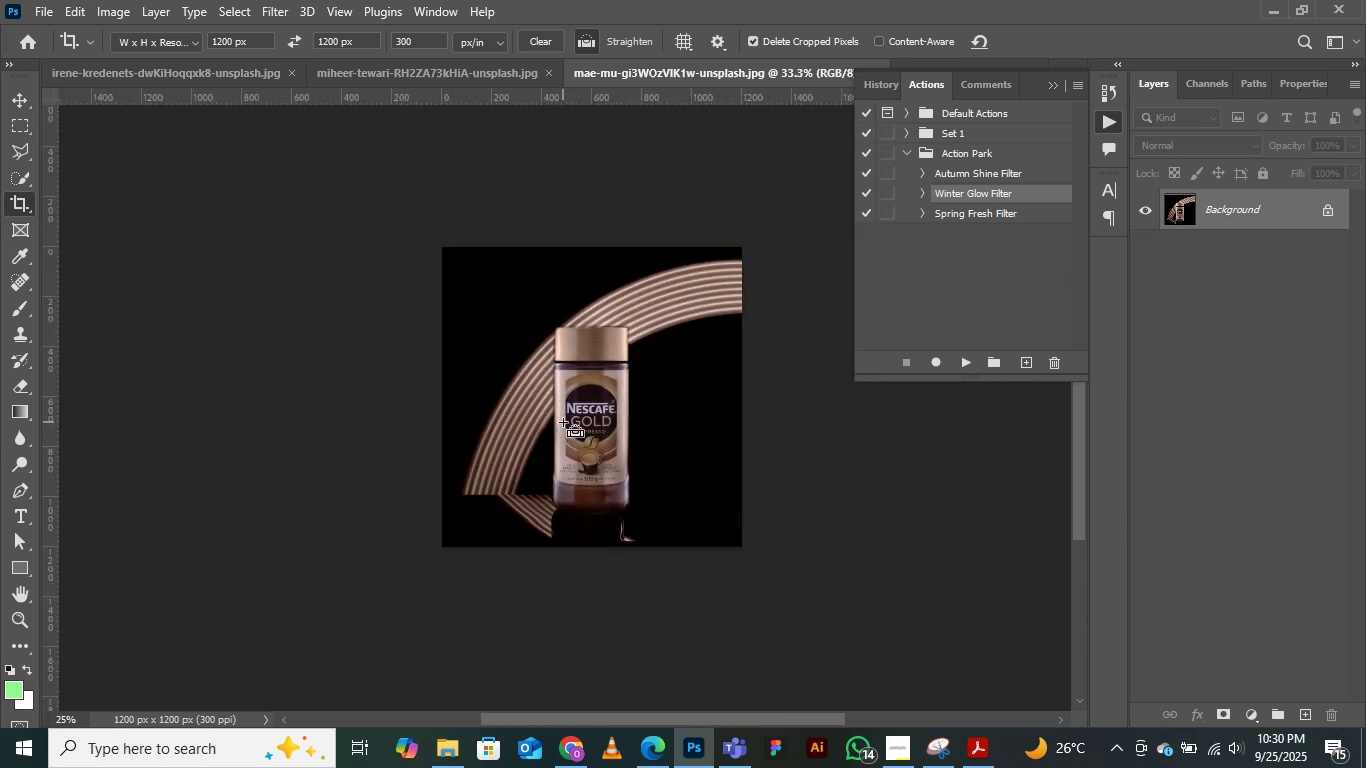 
key(Control+Equal)
 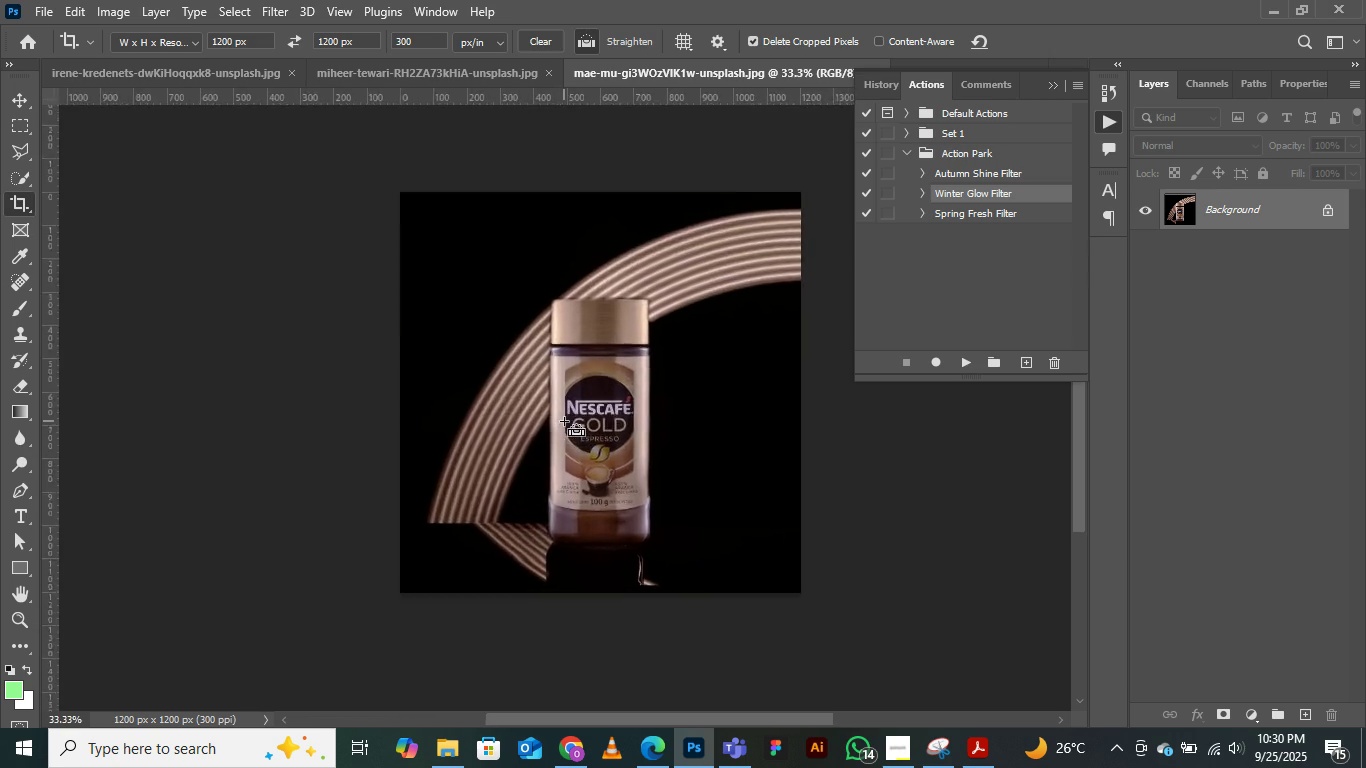 
key(Control+Minus)
 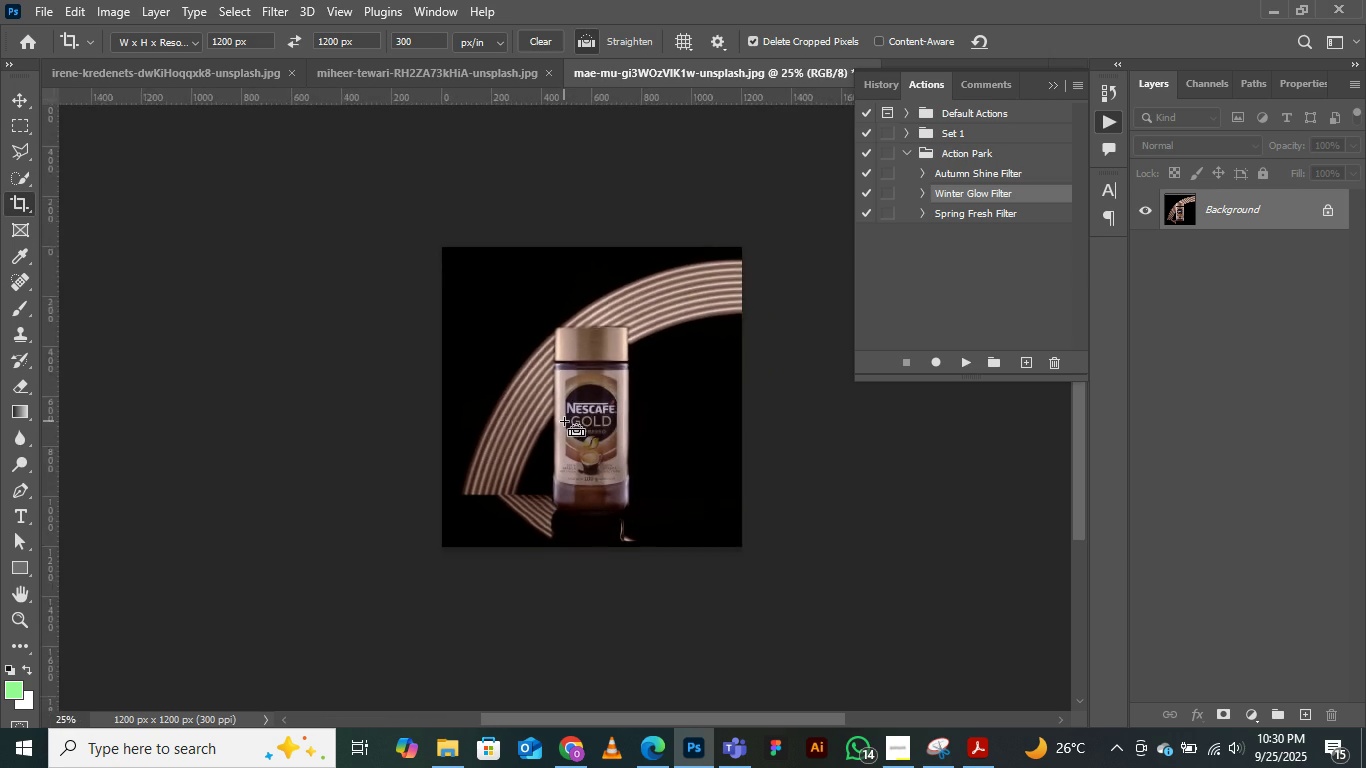 
key(Control+Equal)
 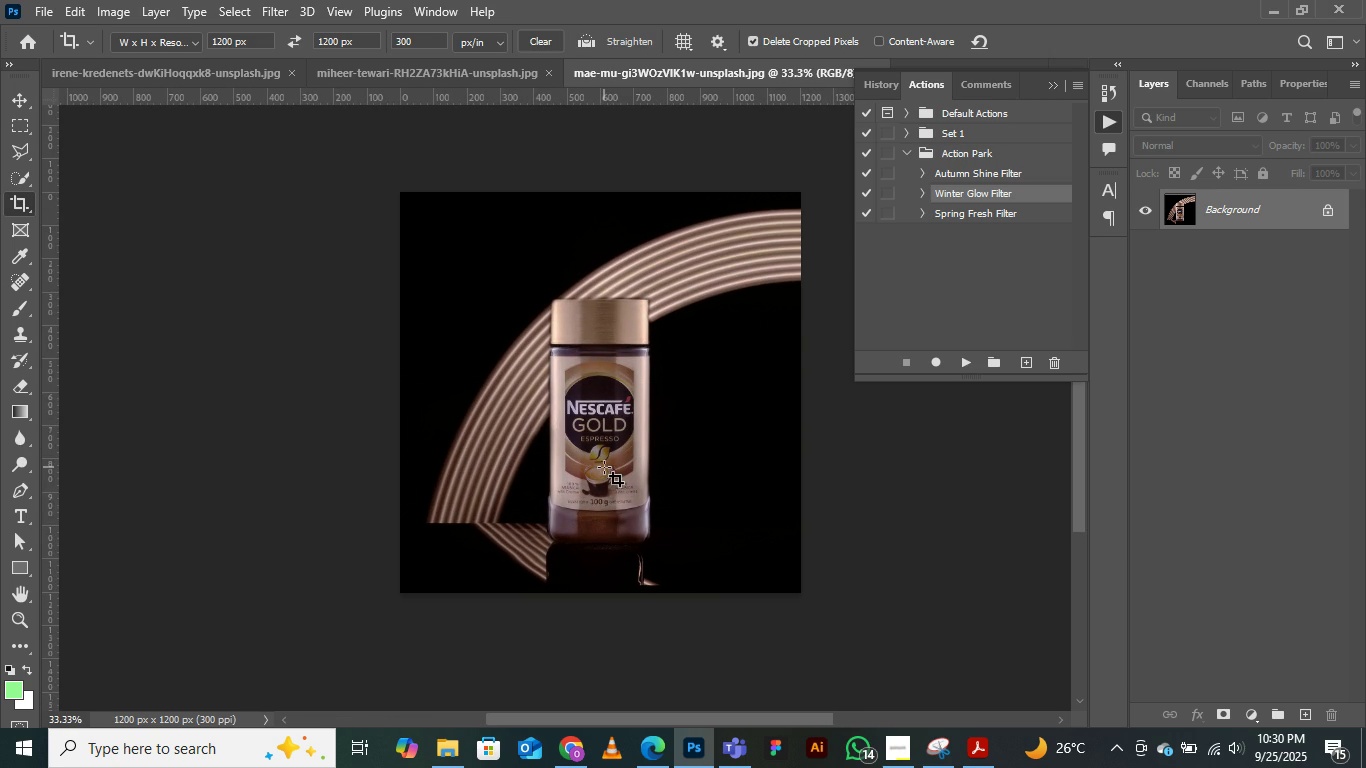 
scroll: coordinate [603, 464], scroll_direction: up, amount: 1.0
 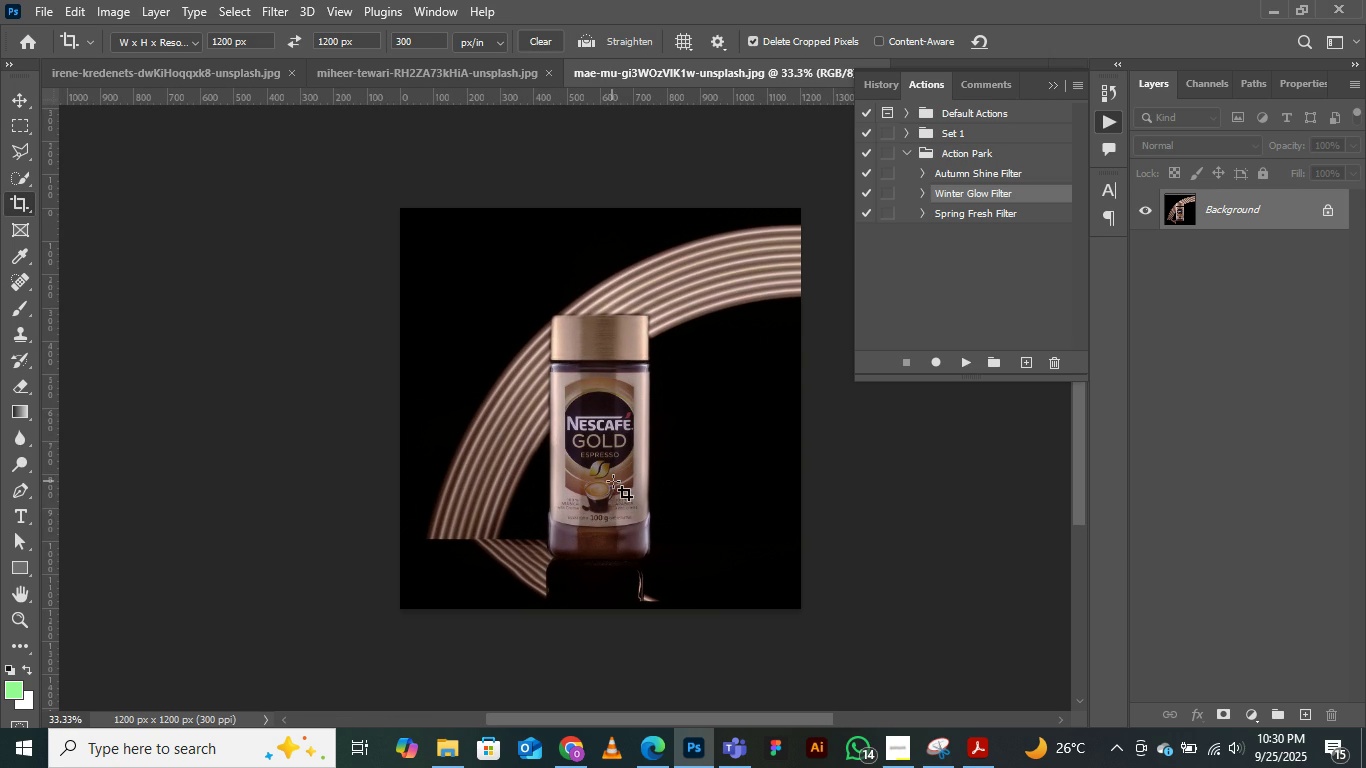 
scroll: coordinate [612, 489], scroll_direction: down, amount: 1.0